 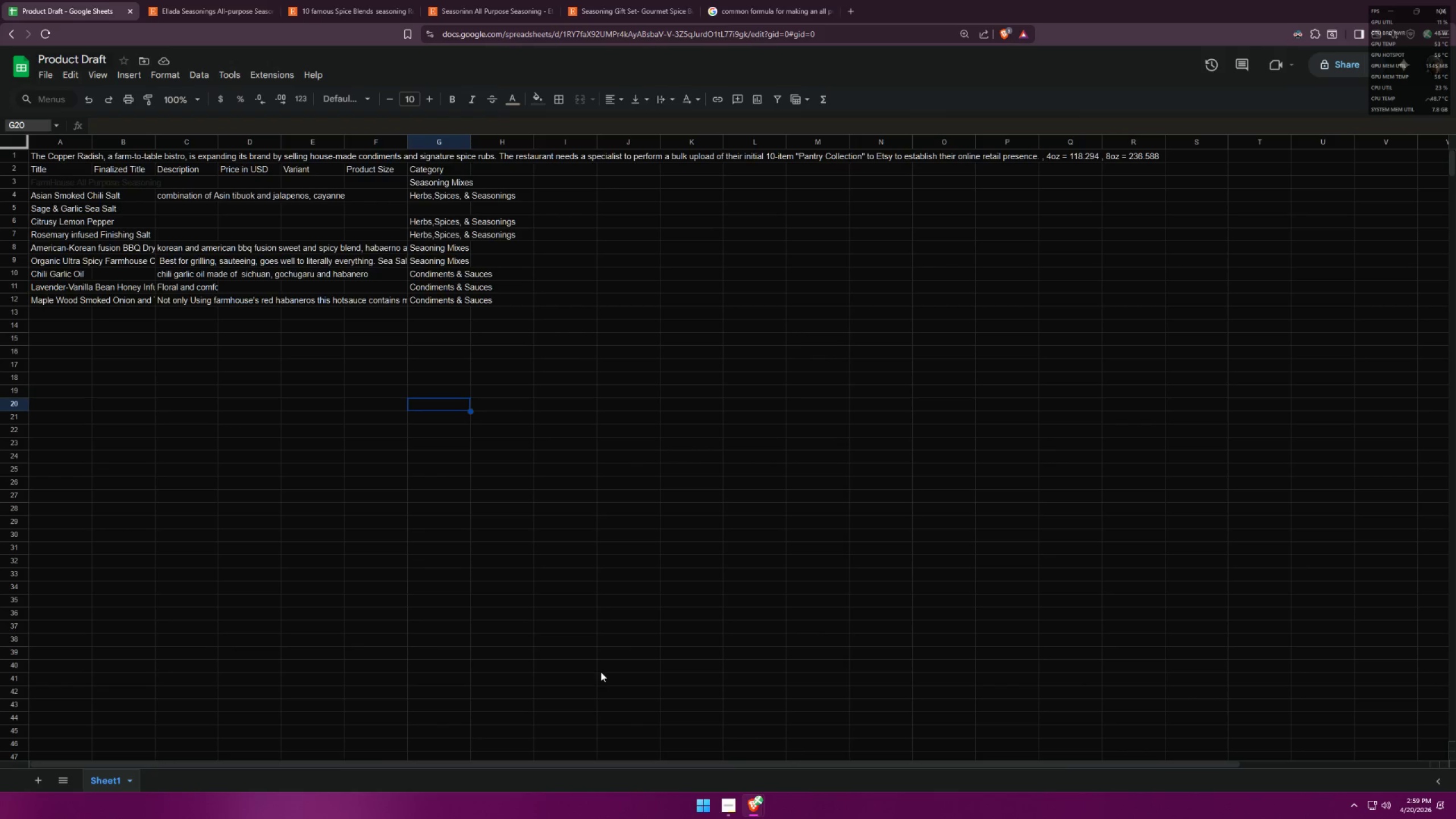 
left_click([47, 212])
 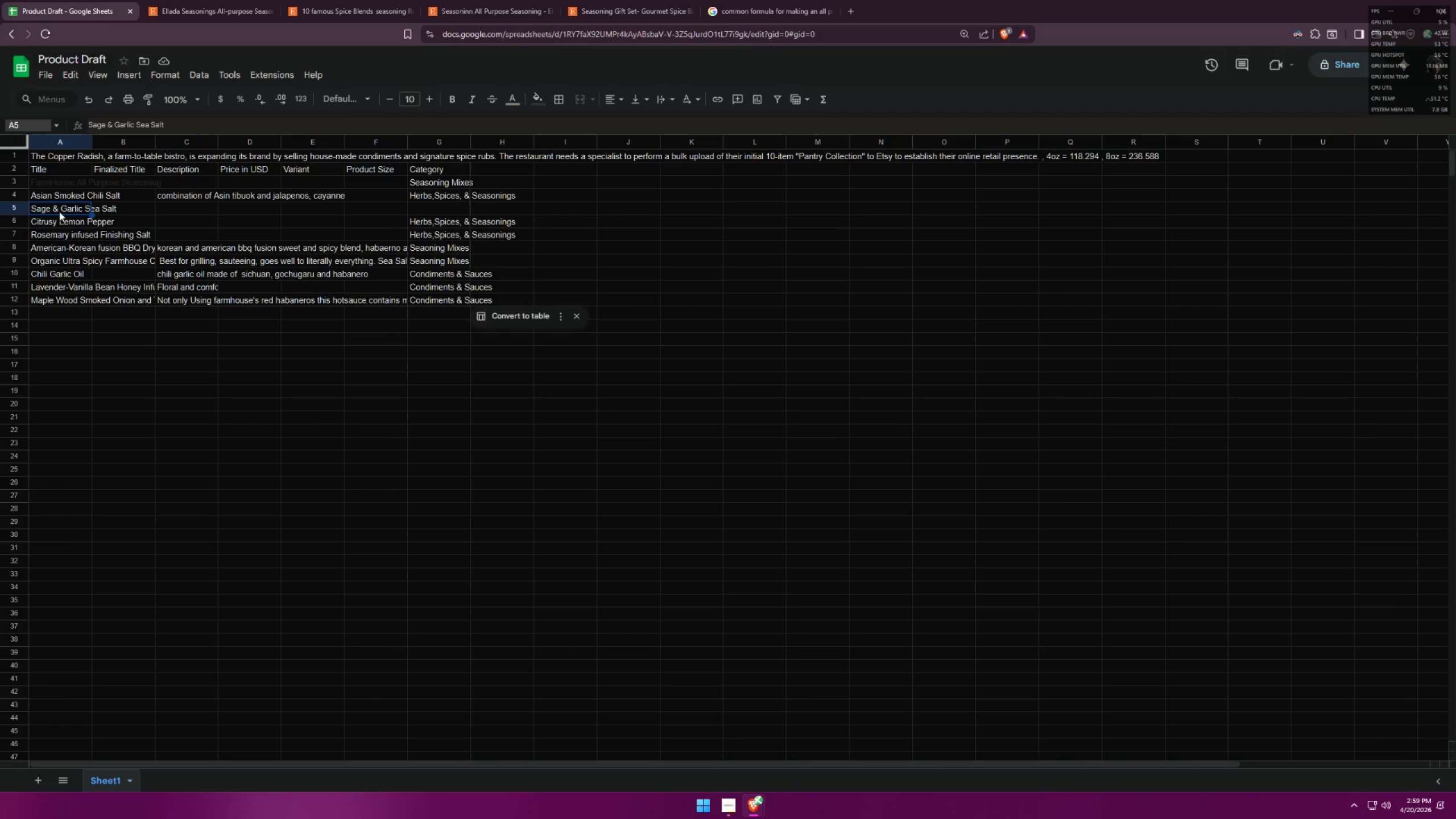 
left_click([58, 200])
 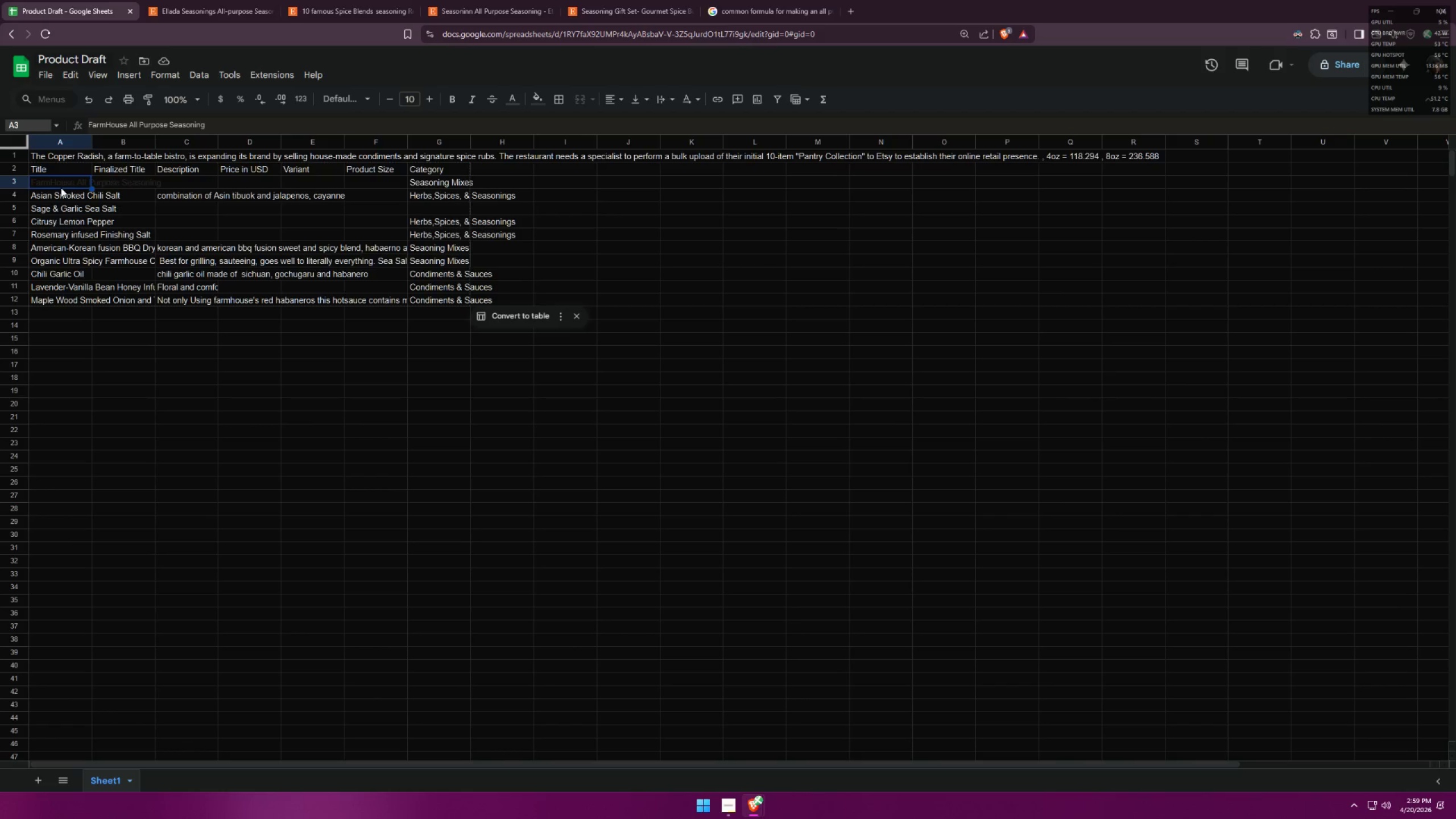 
key(Control+Z)
 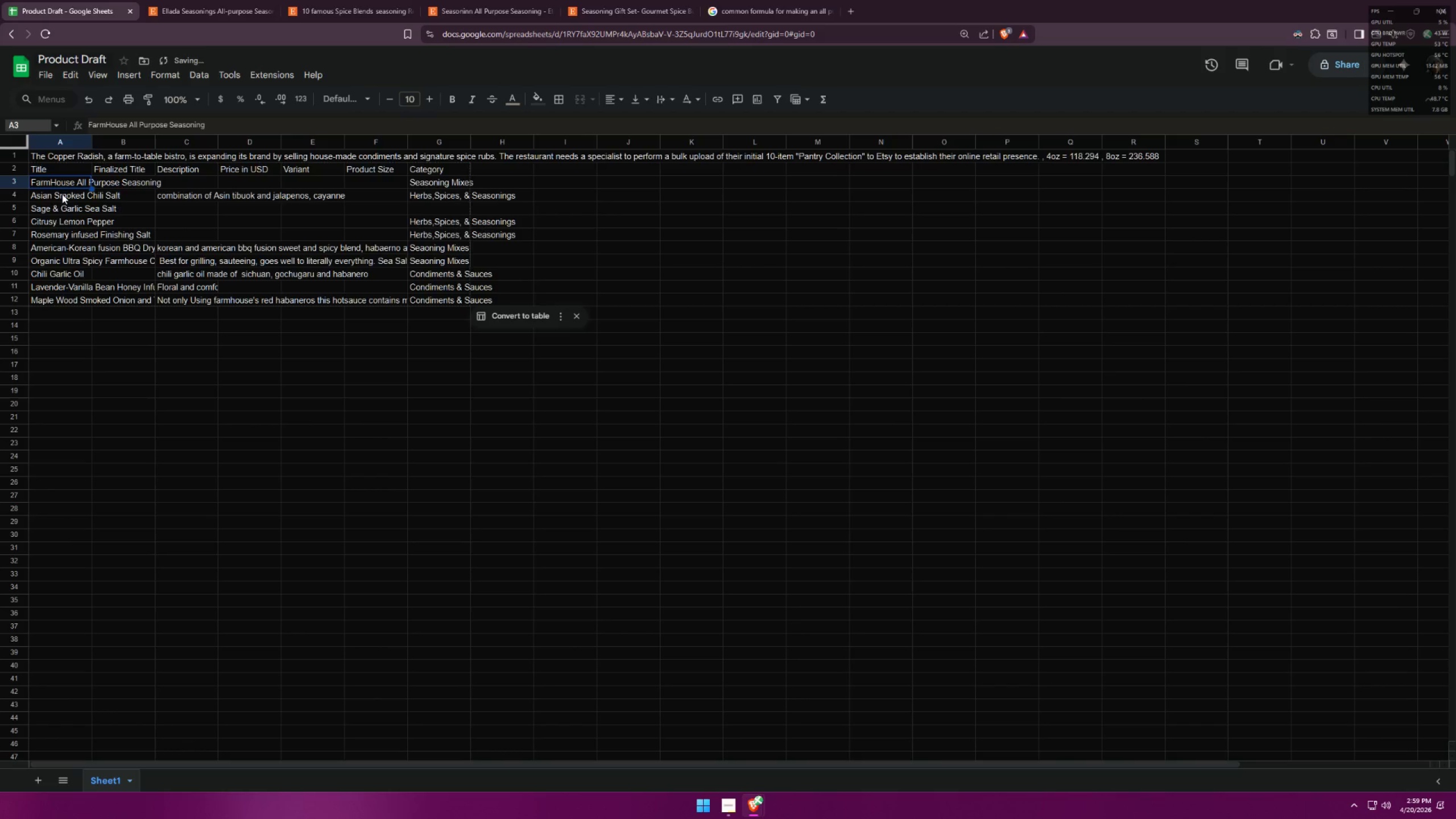 
left_click([61, 195])
 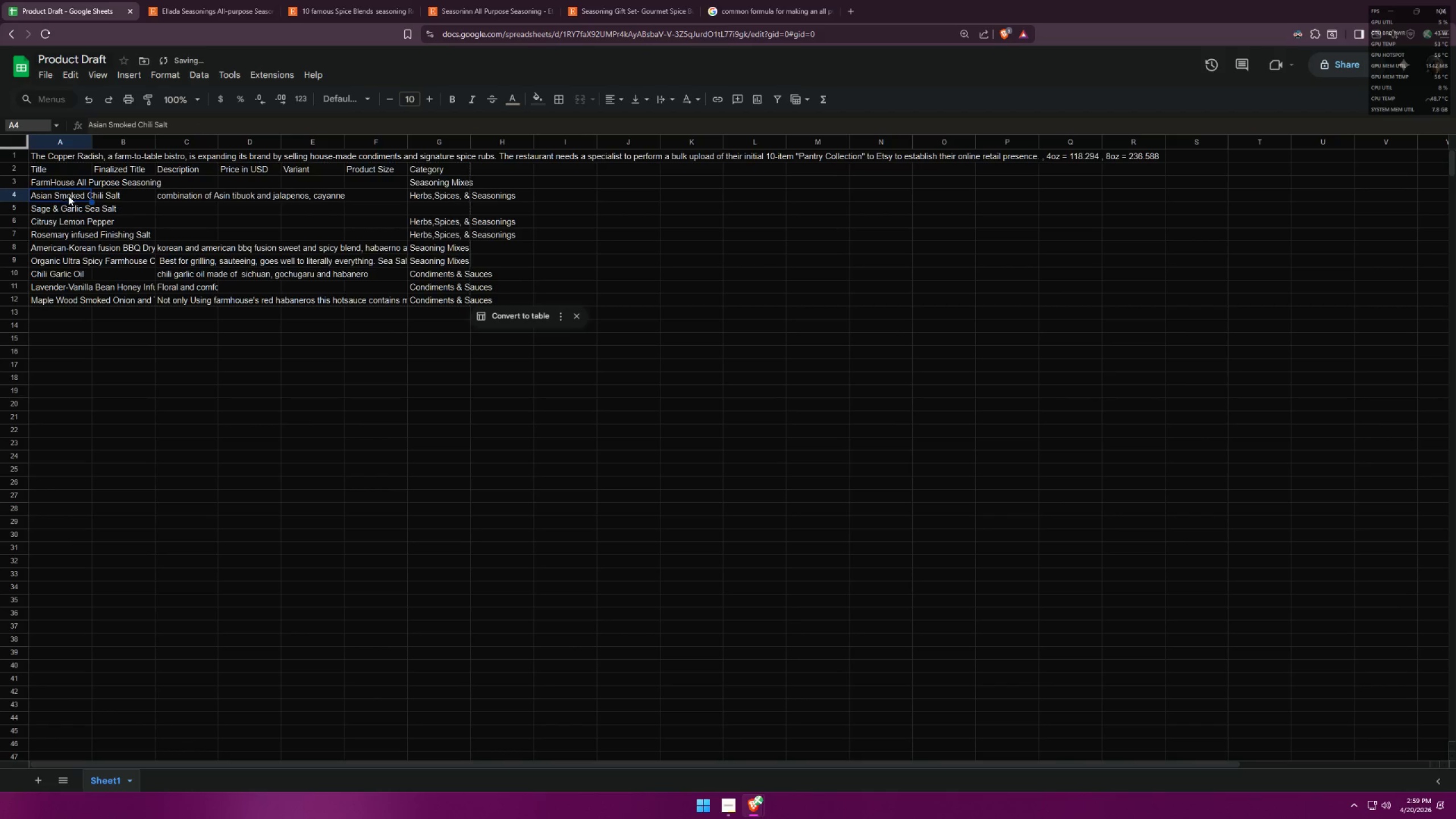 
key(Control+C)